 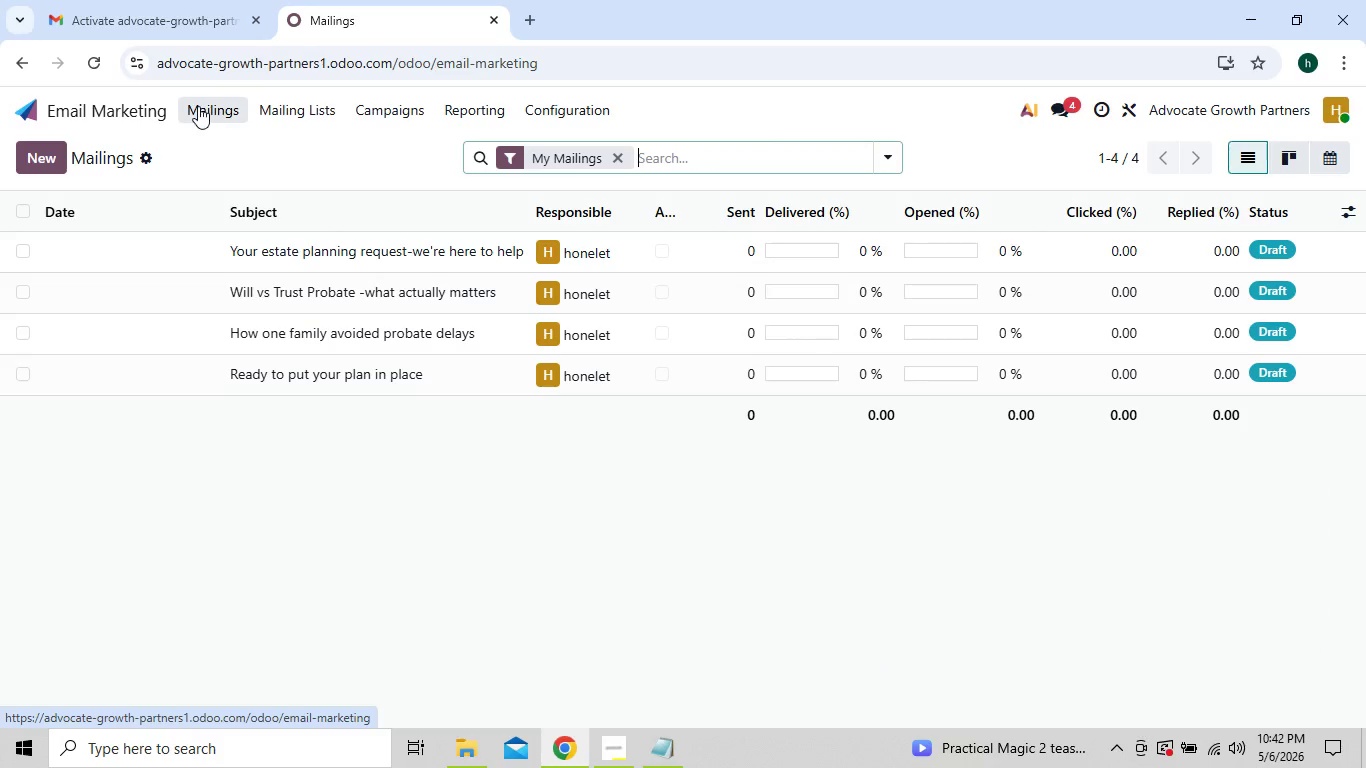 
left_click([285, 254])
 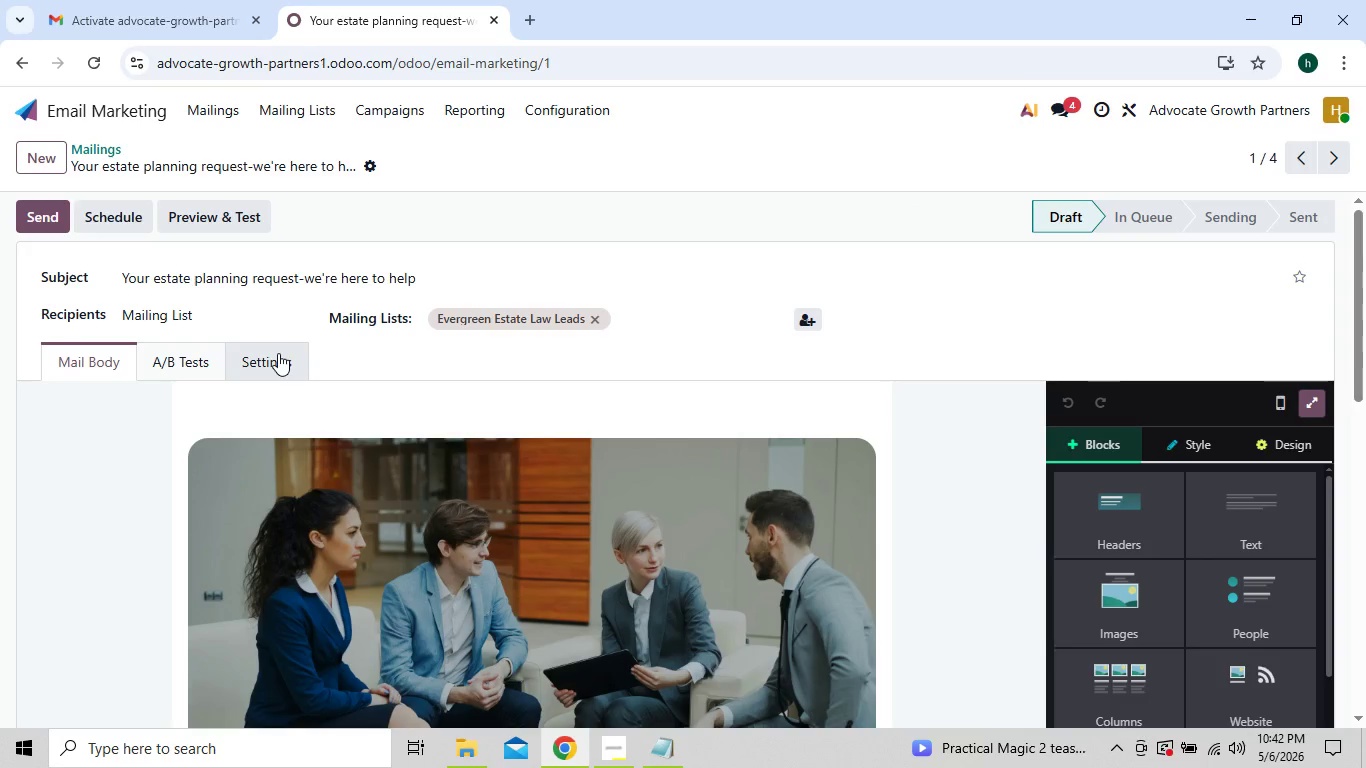 
left_click([278, 353])
 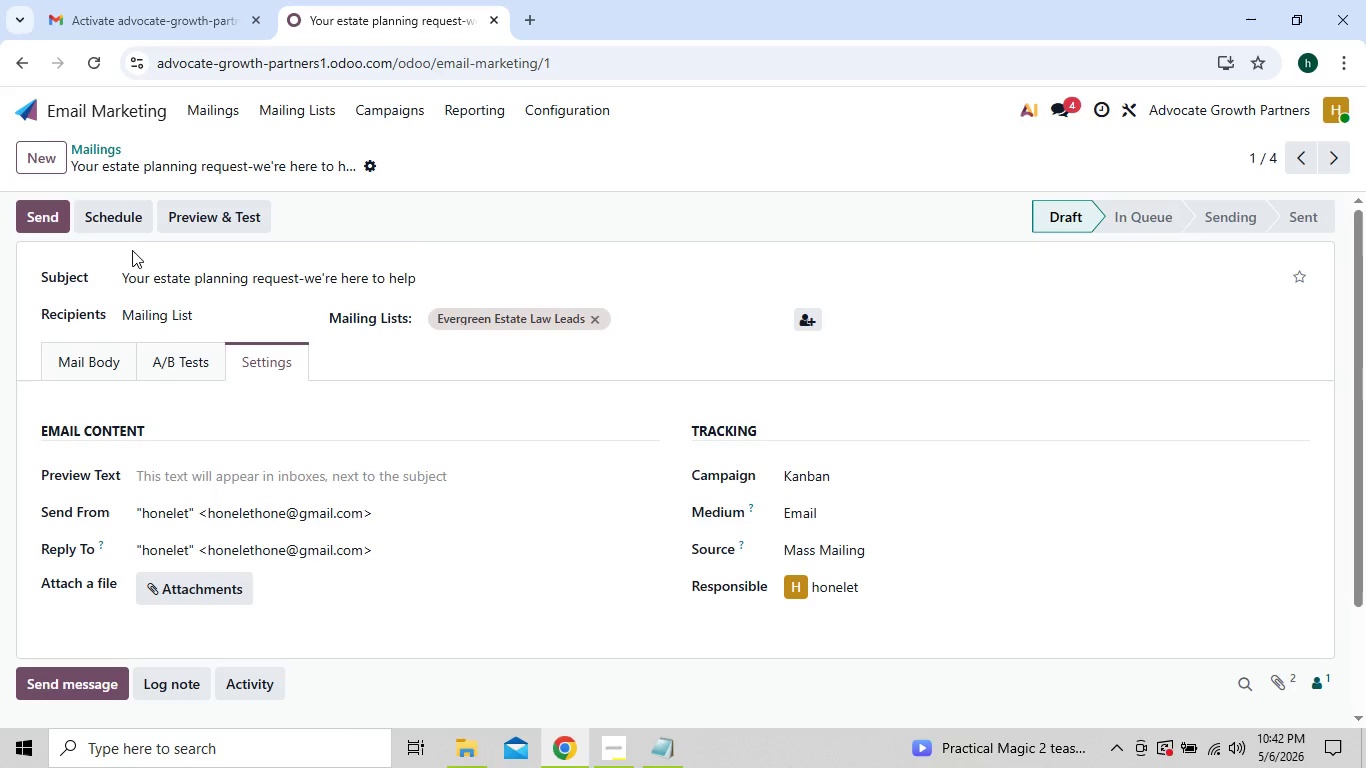 
left_click([133, 230])
 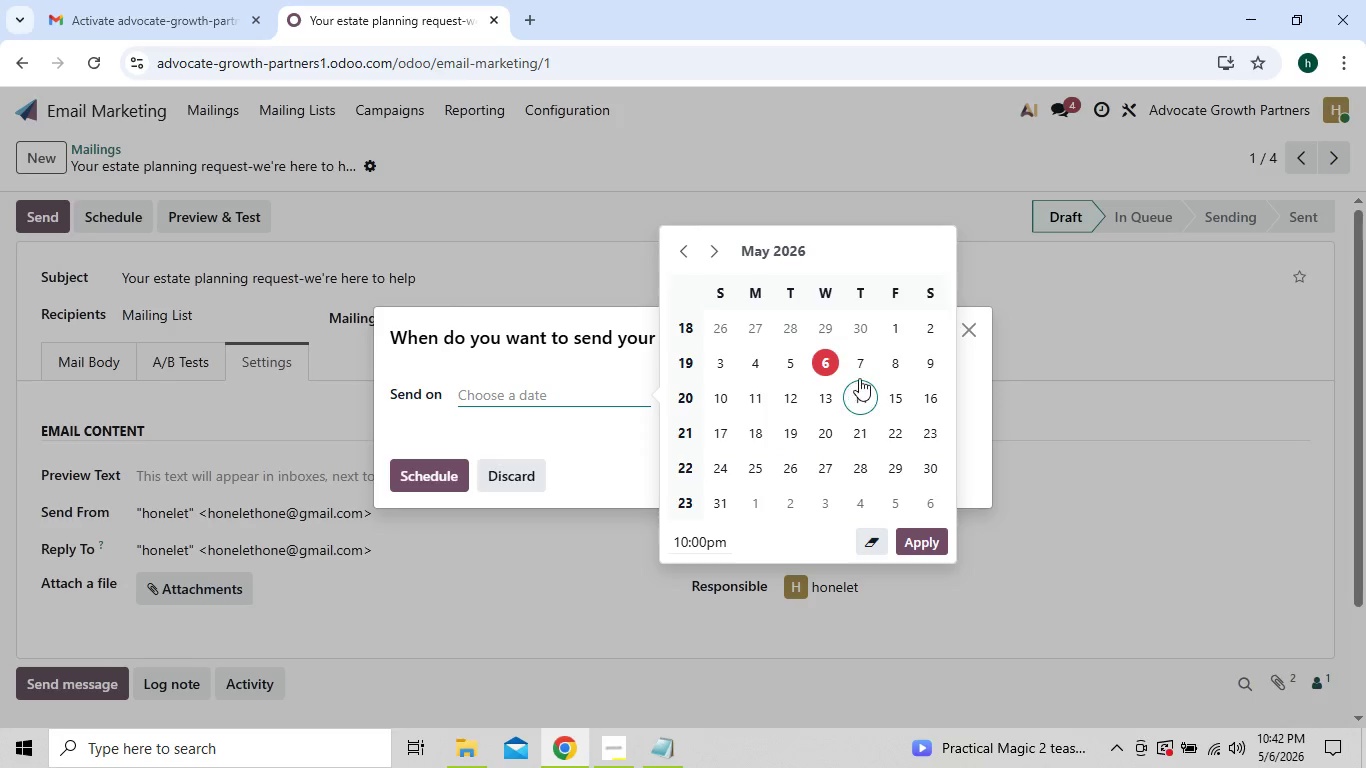 
left_click([864, 363])
 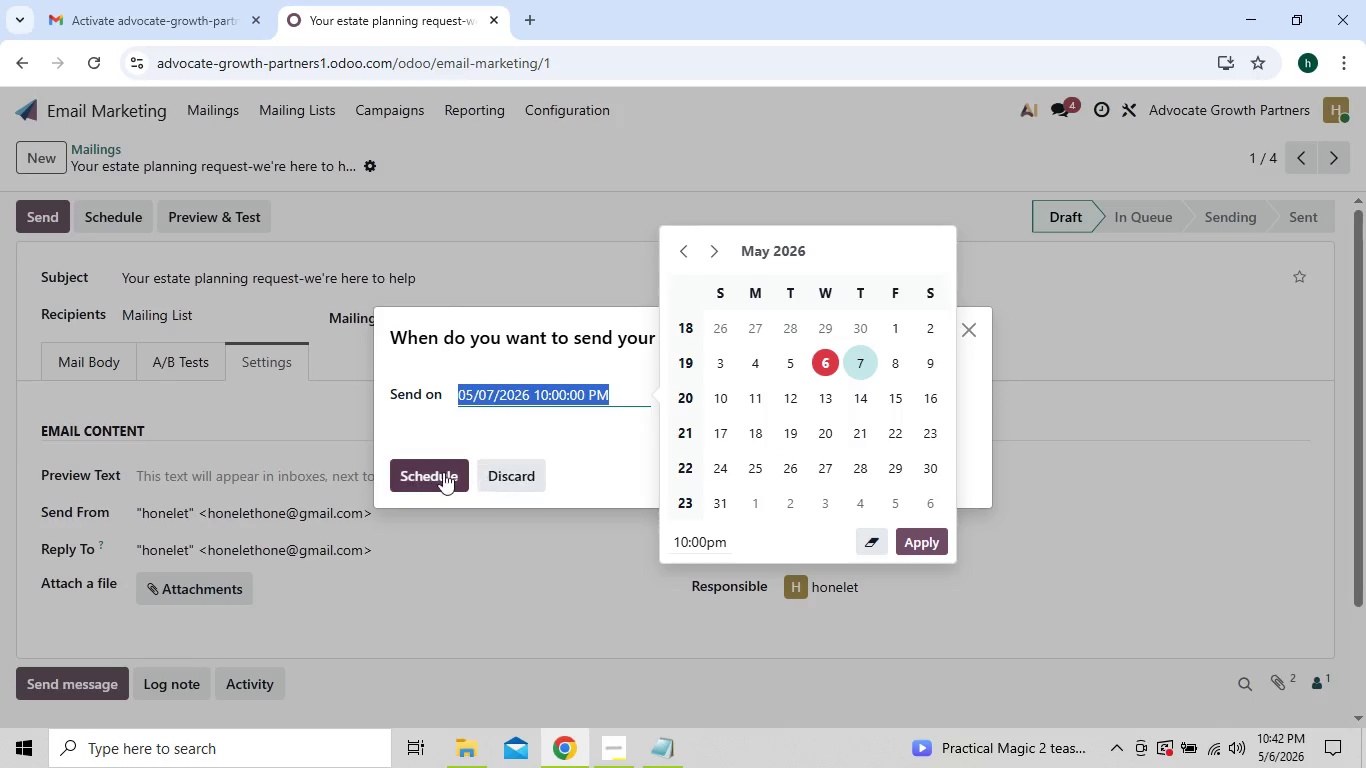 
left_click([434, 472])
 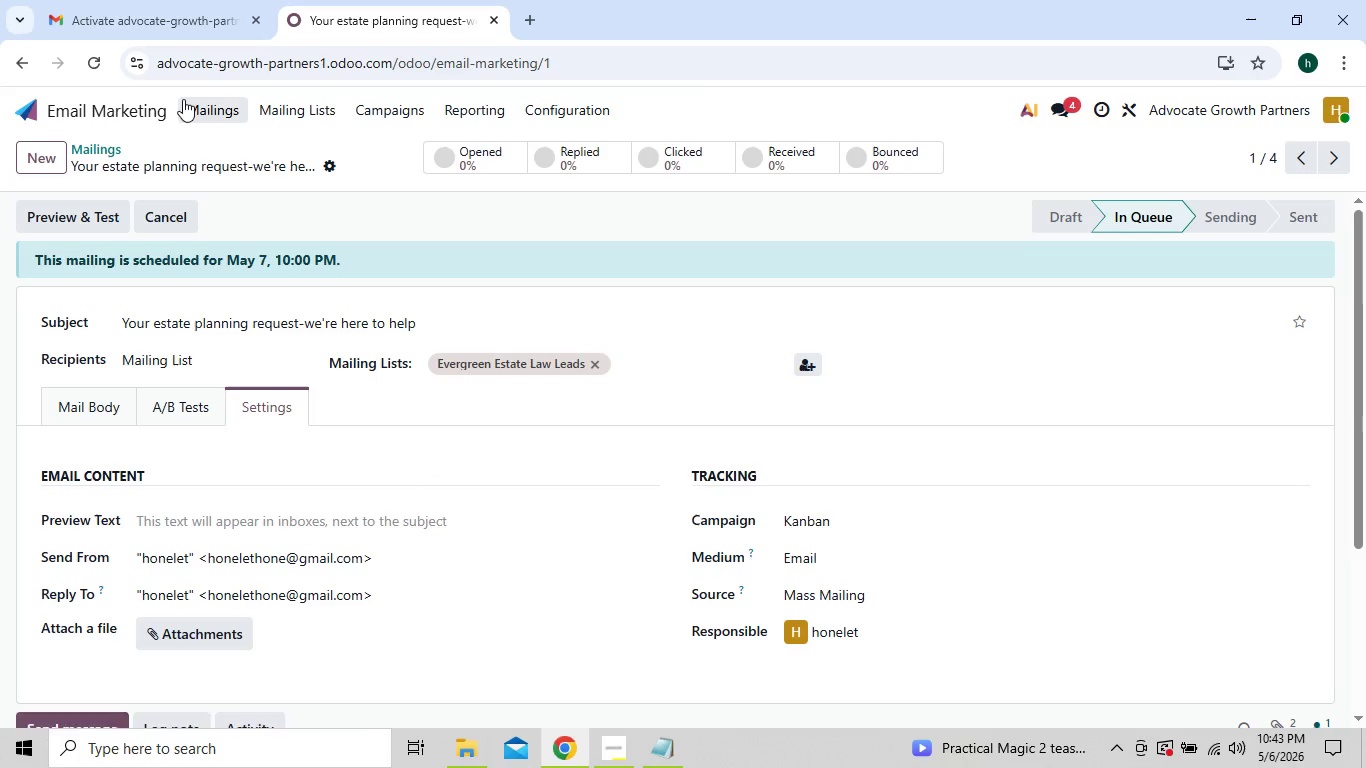 
left_click([198, 103])
 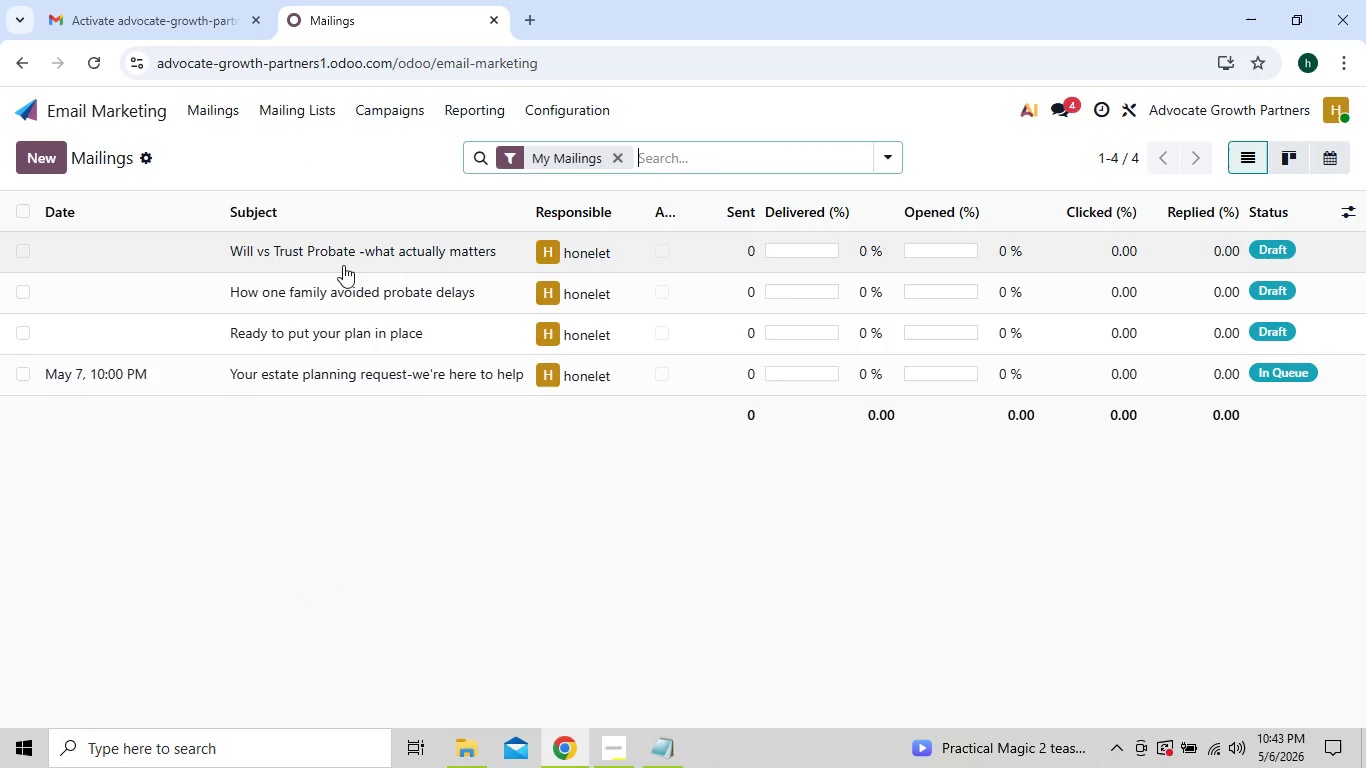 
double_click([345, 251])
 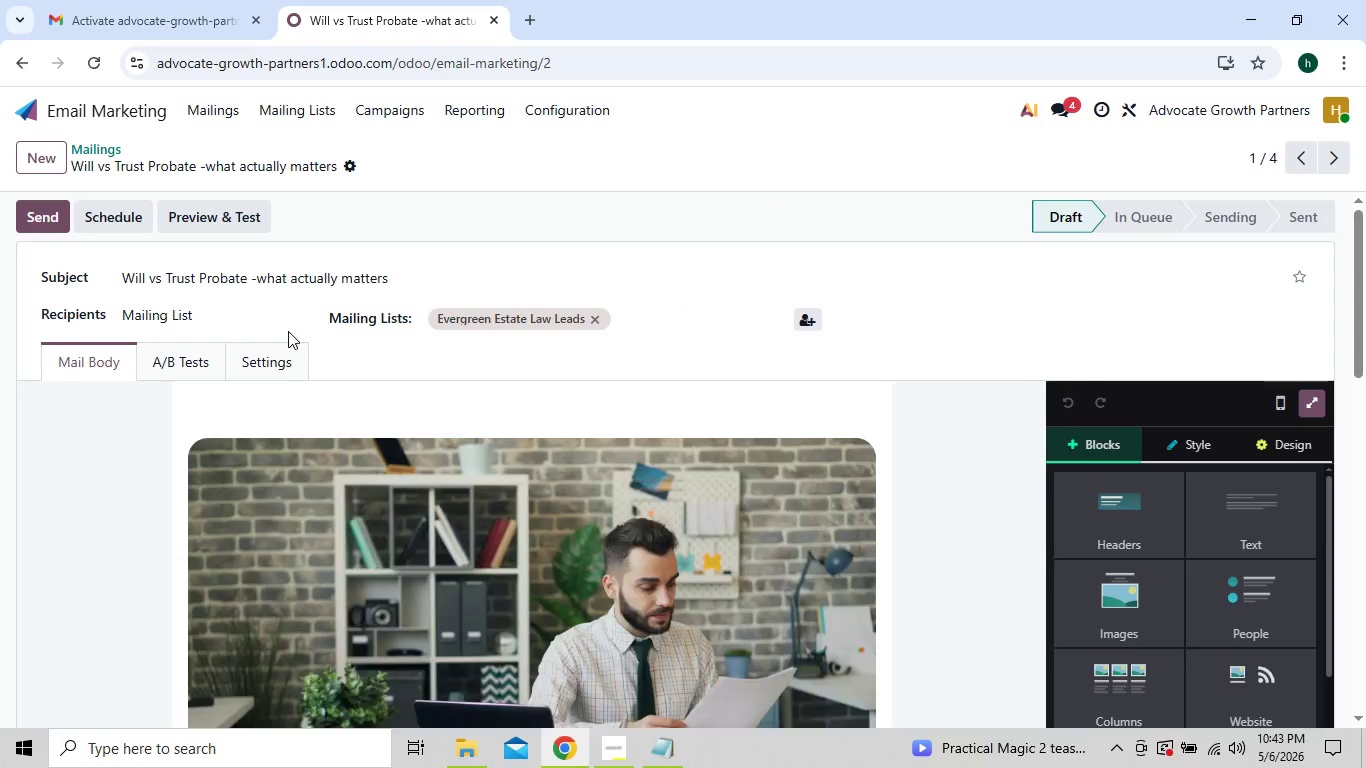 
left_click([123, 216])
 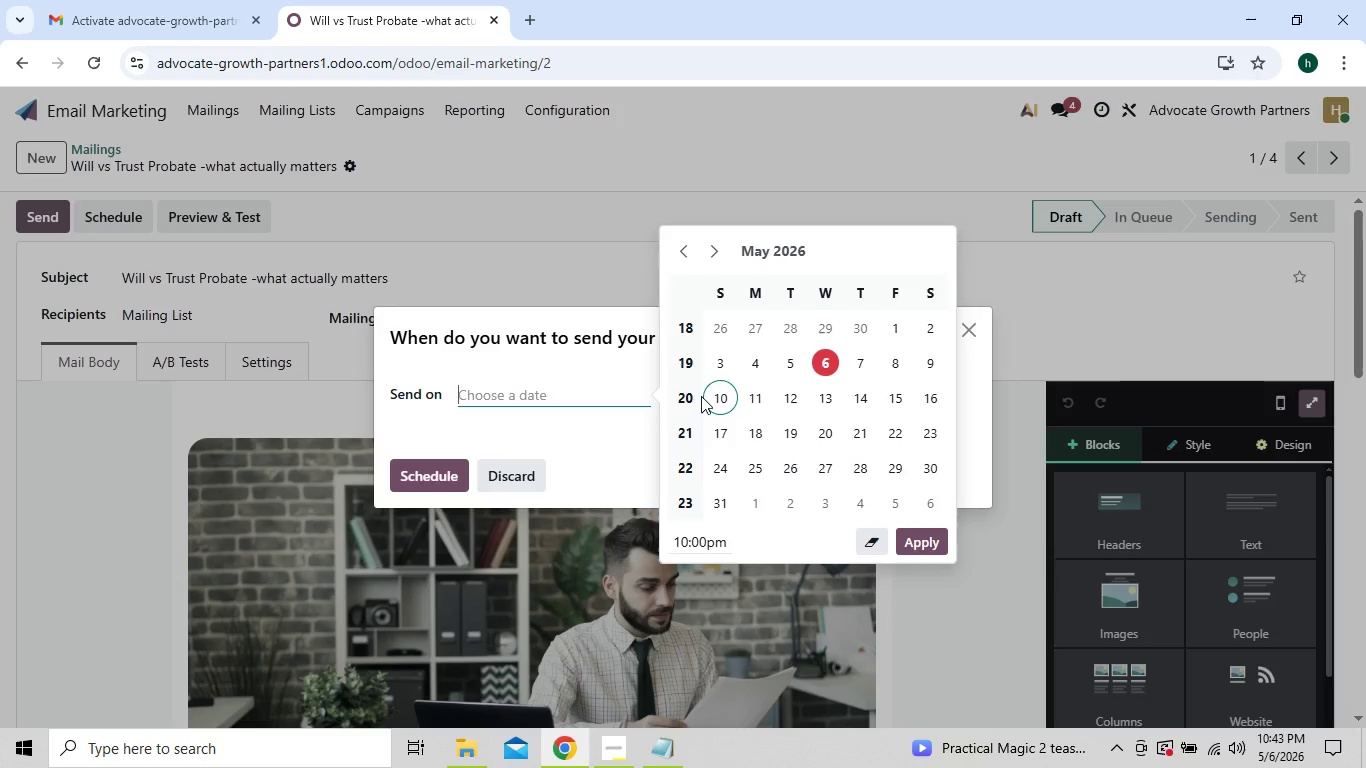 
left_click([723, 392])
 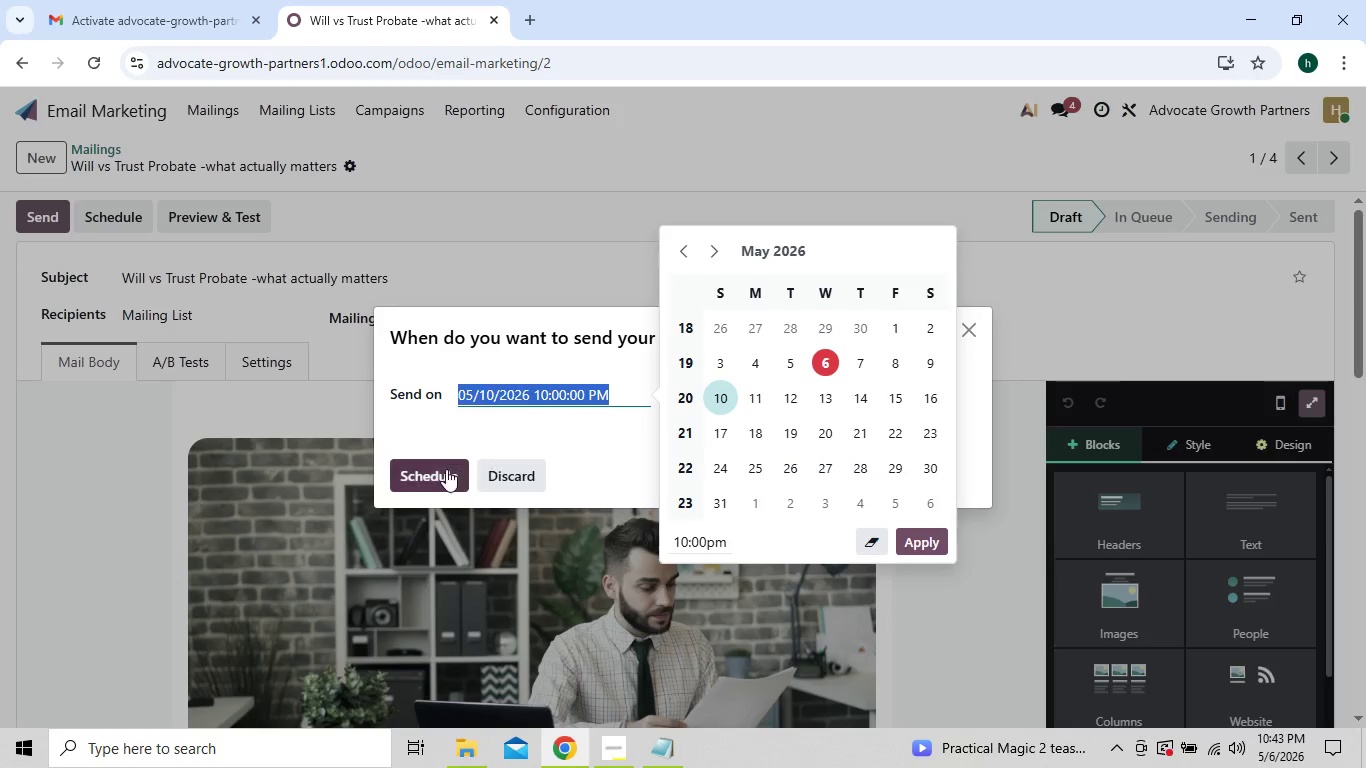 
left_click([437, 470])
 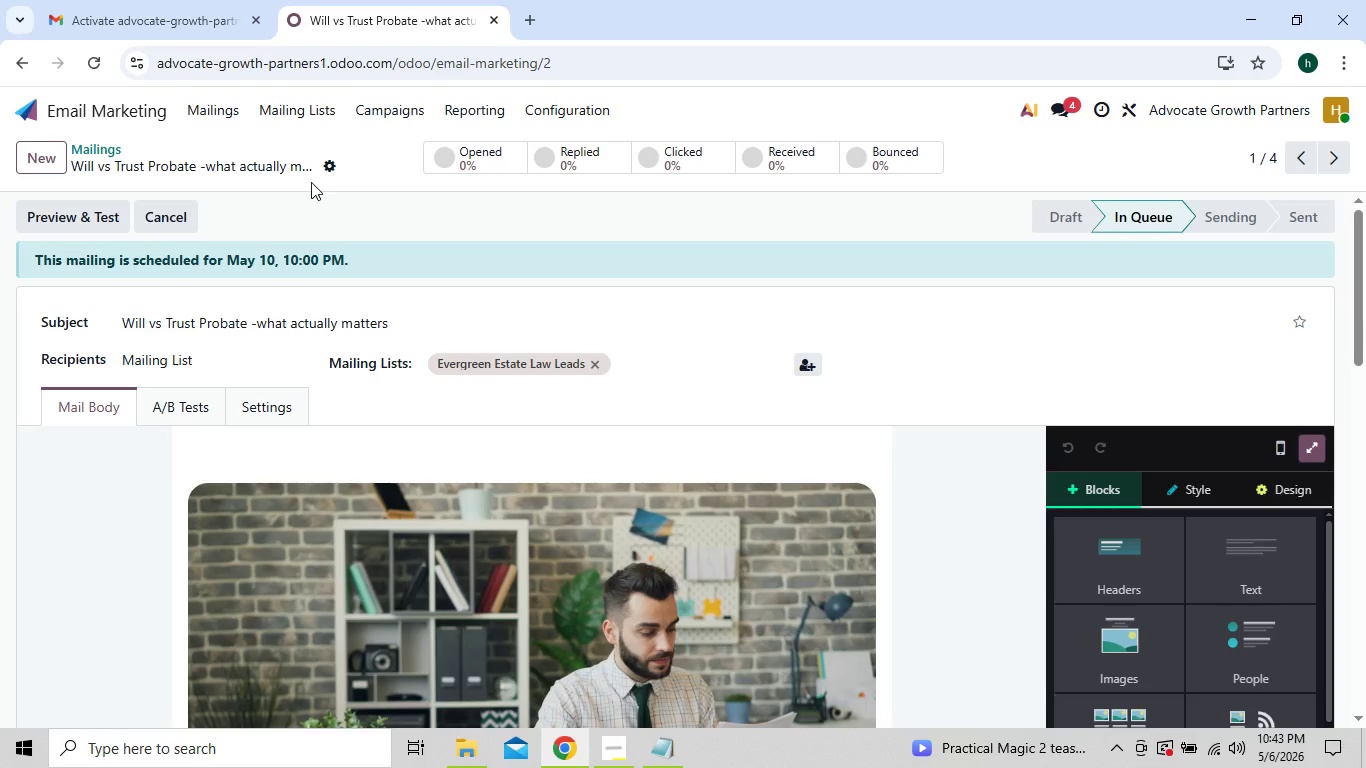 
left_click([217, 113])
 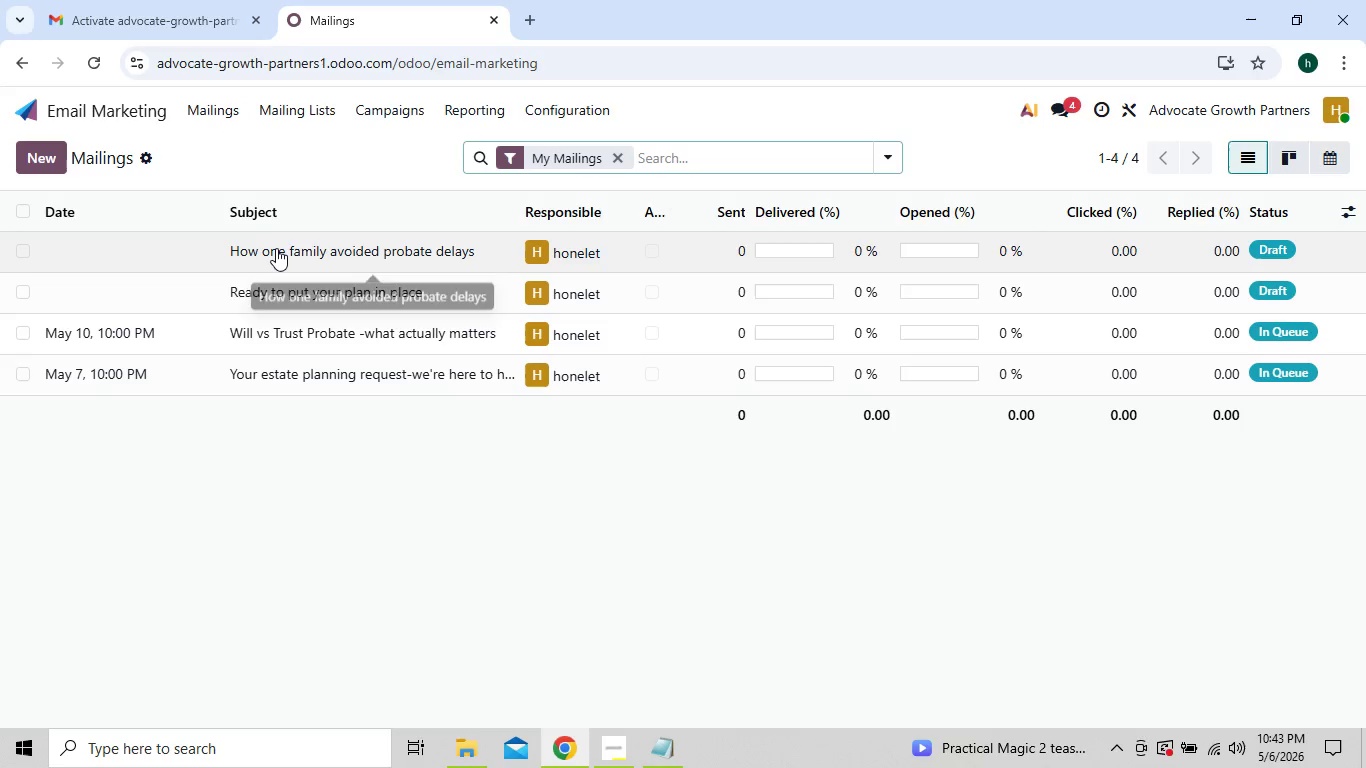 
left_click([276, 248])
 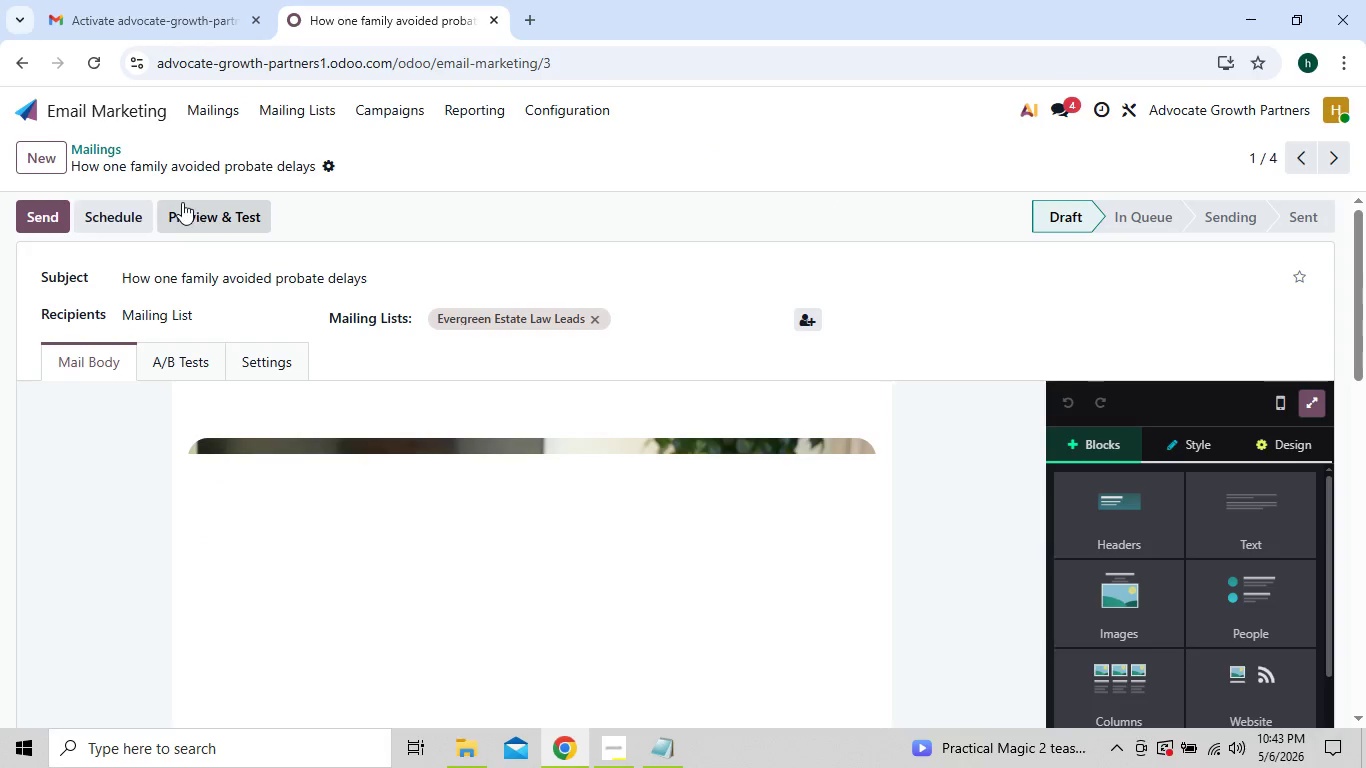 
left_click([133, 210])
 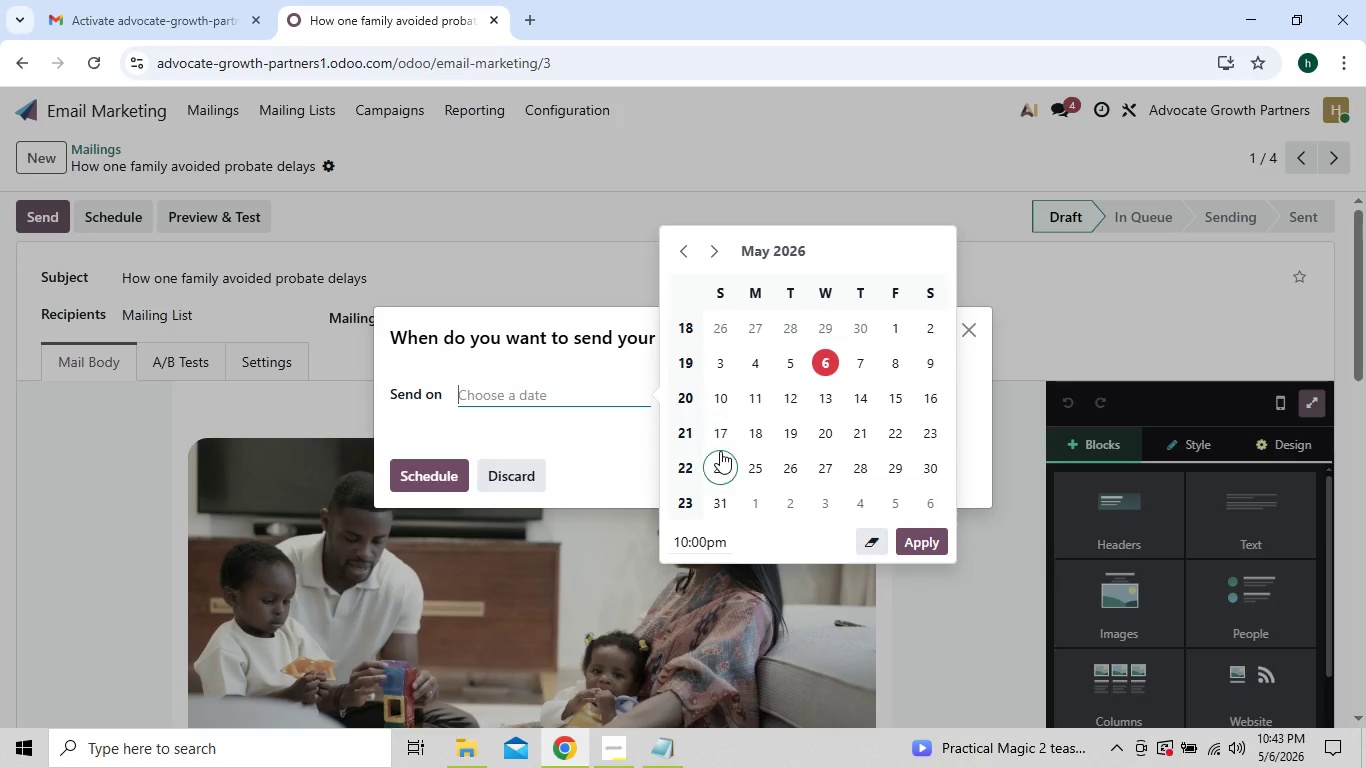 
left_click([722, 454])
 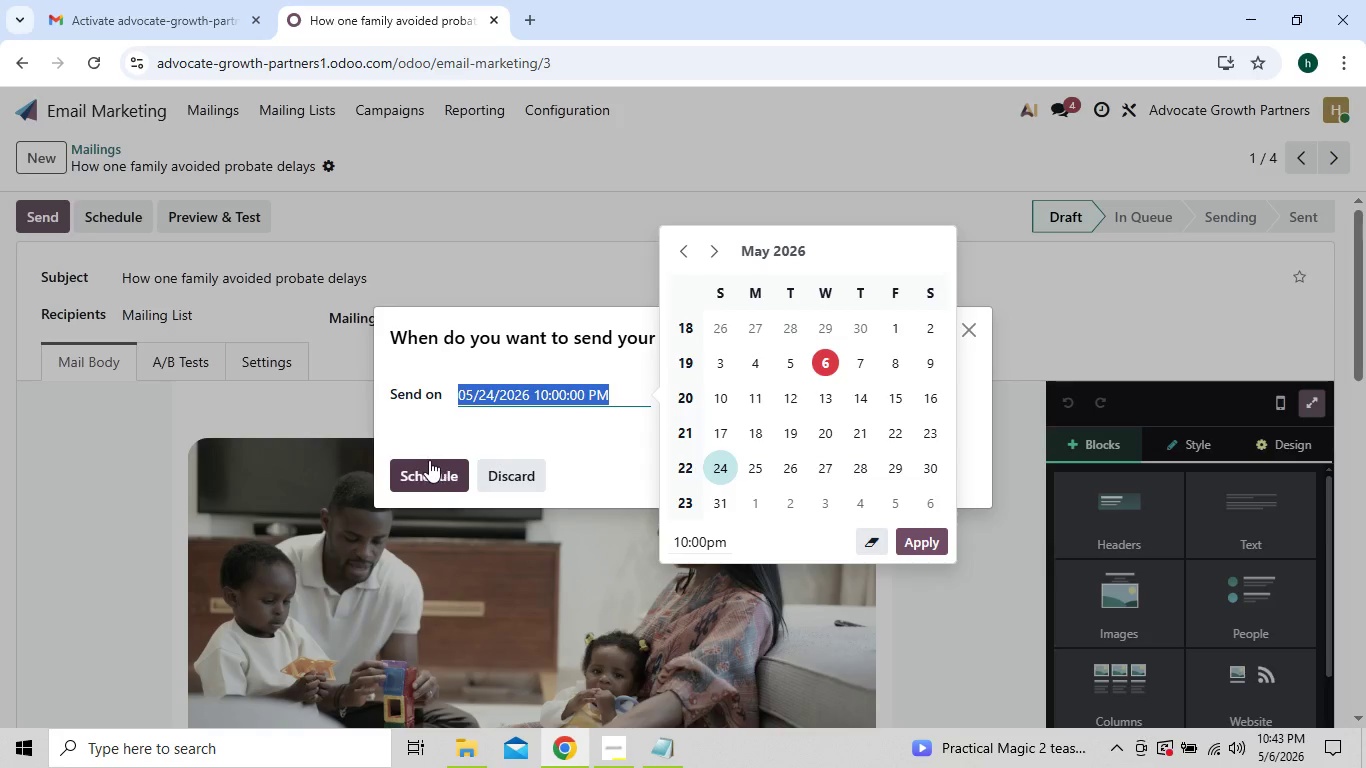 
left_click([428, 460])
 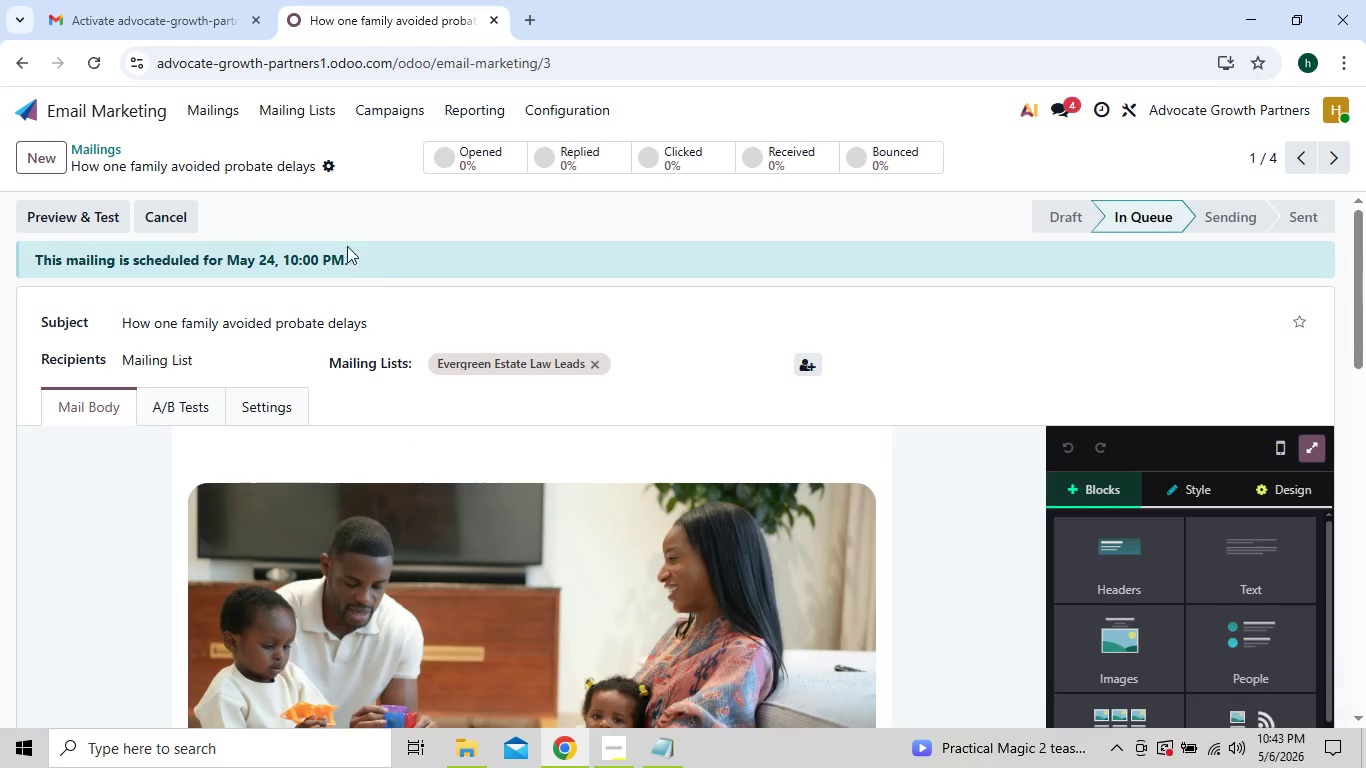 
left_click([226, 109])
 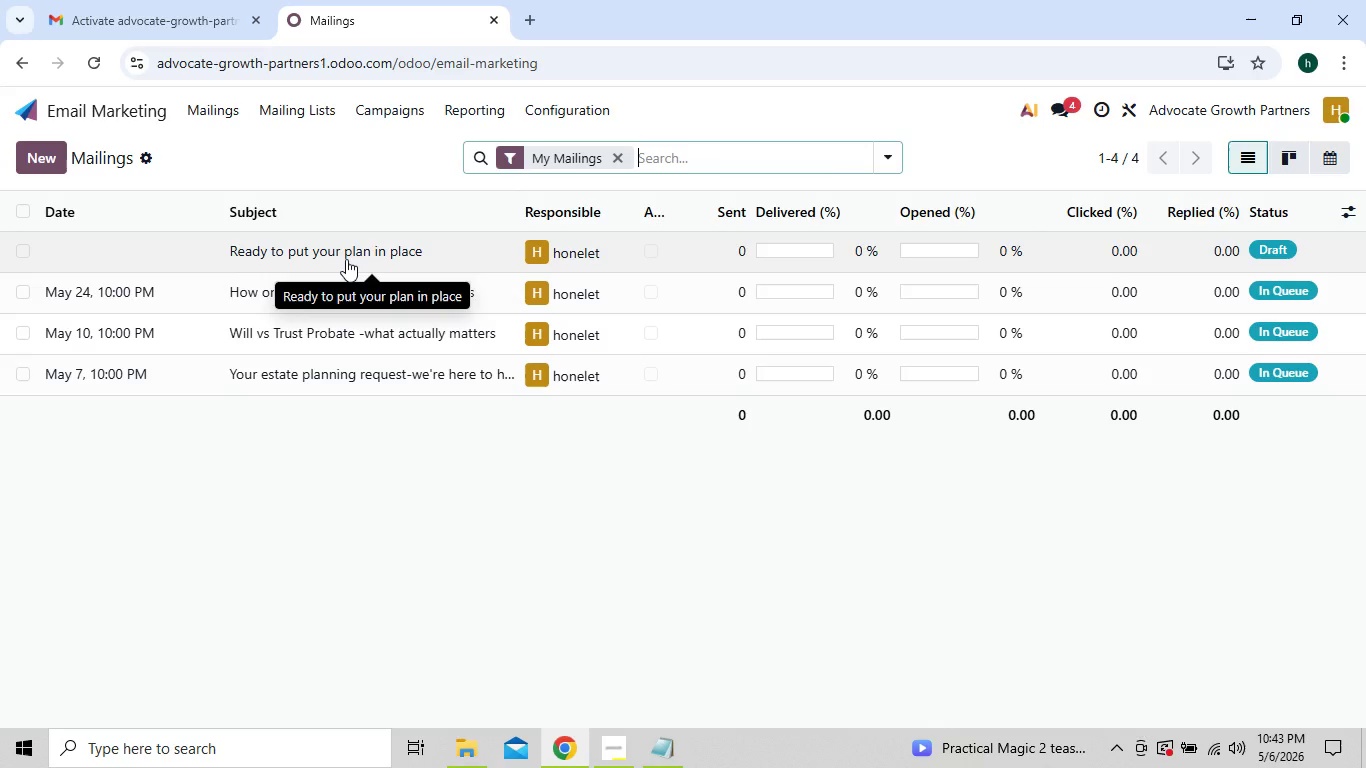 
double_click([346, 259])
 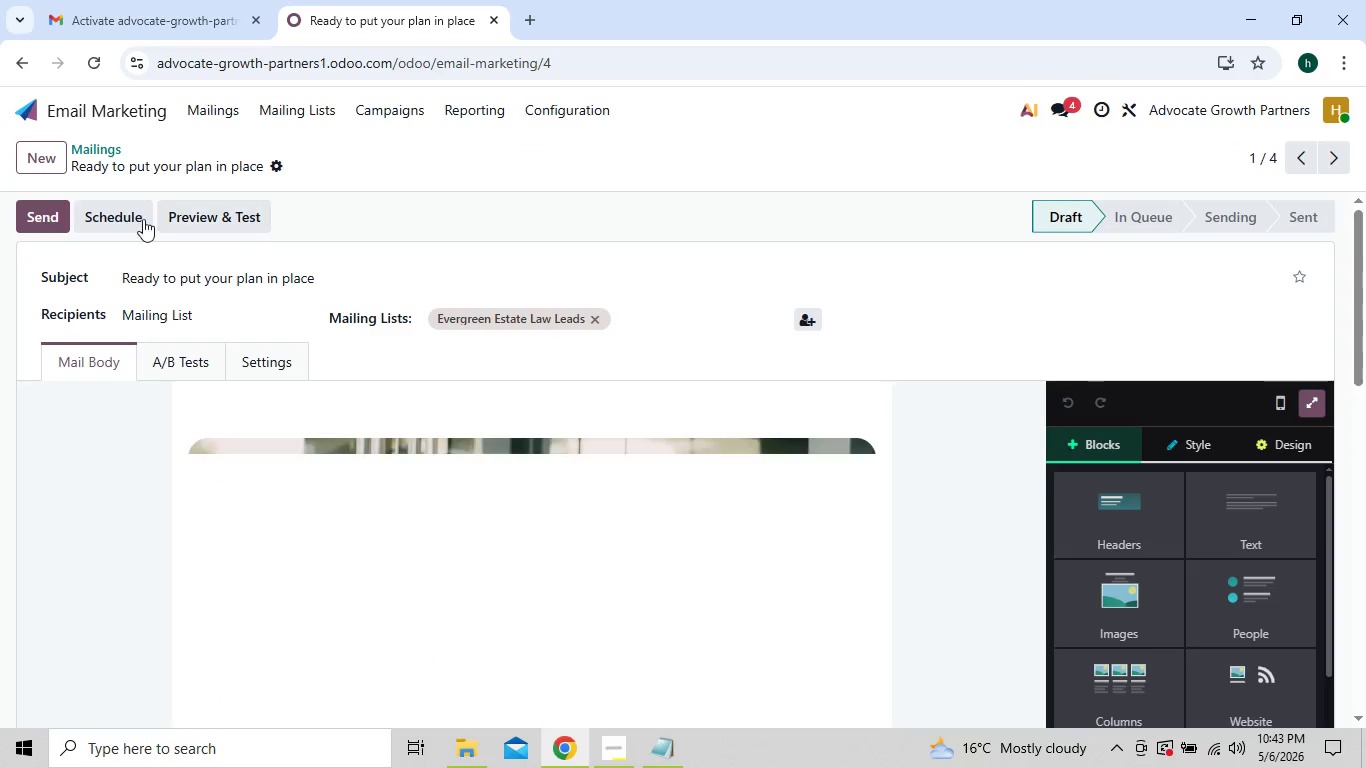 
left_click([132, 217])
 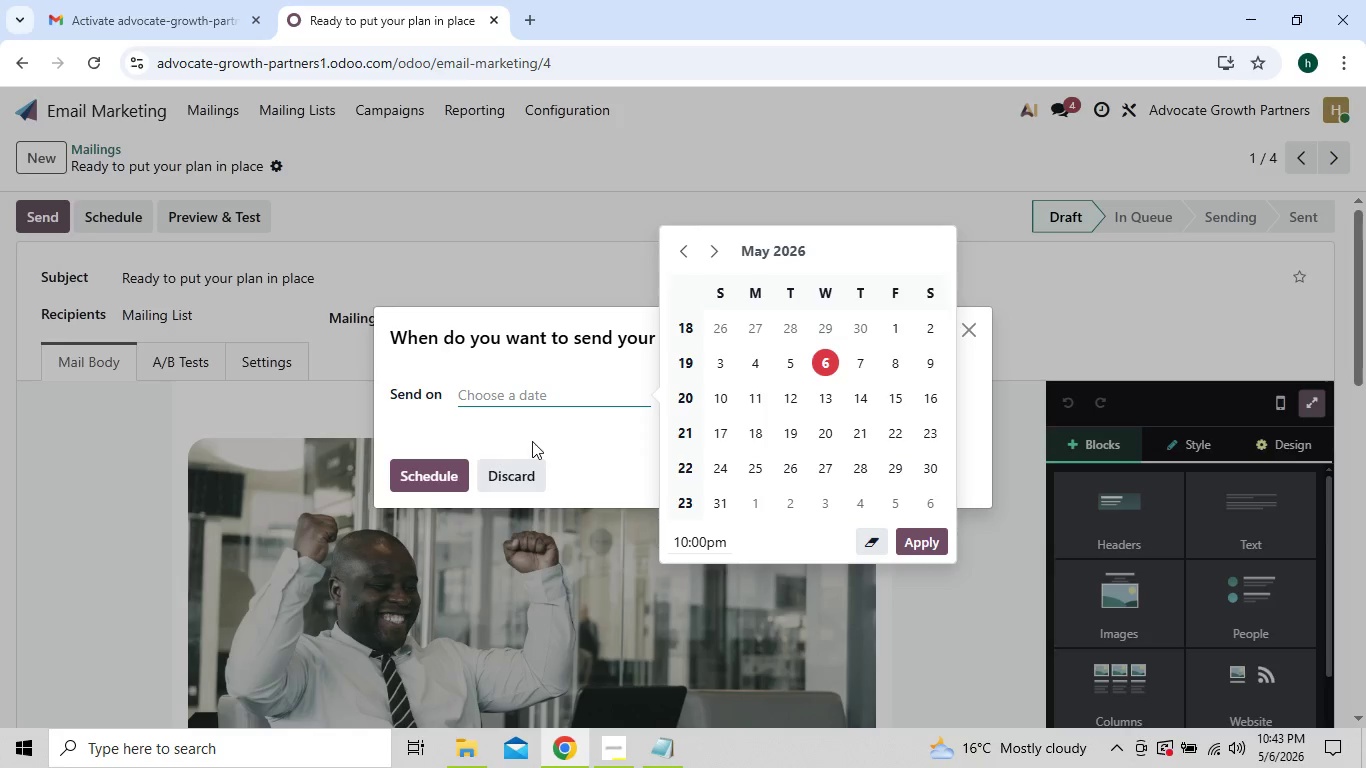 
left_click([714, 495])
 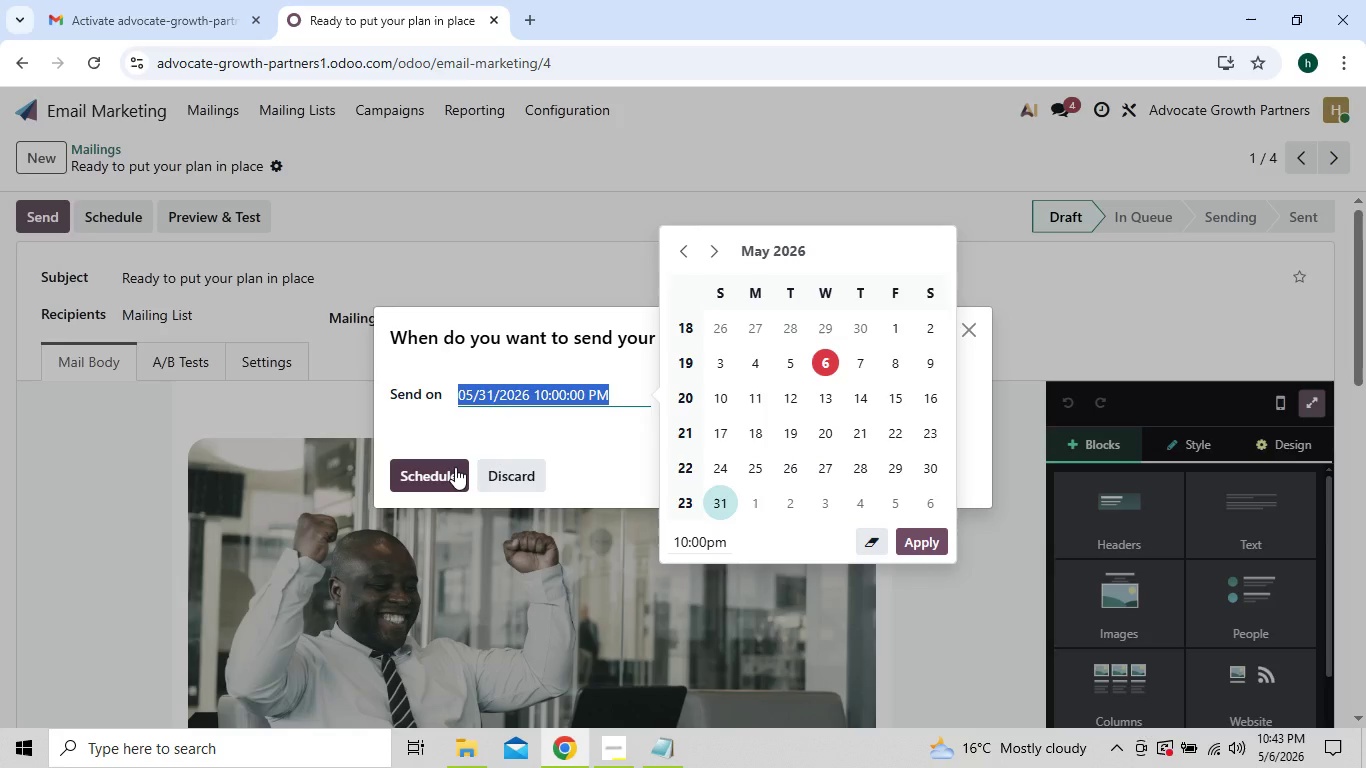 
left_click([455, 467])
 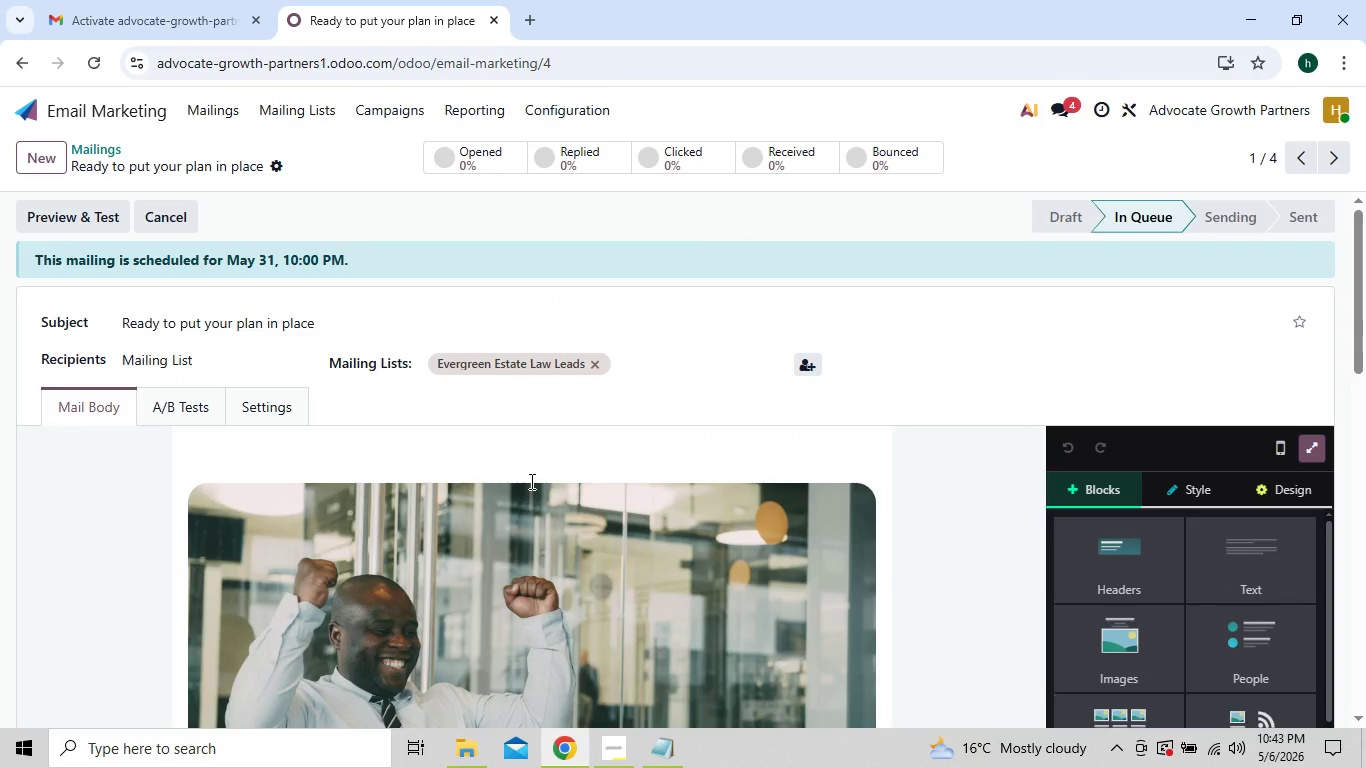 
wait(13.12)
 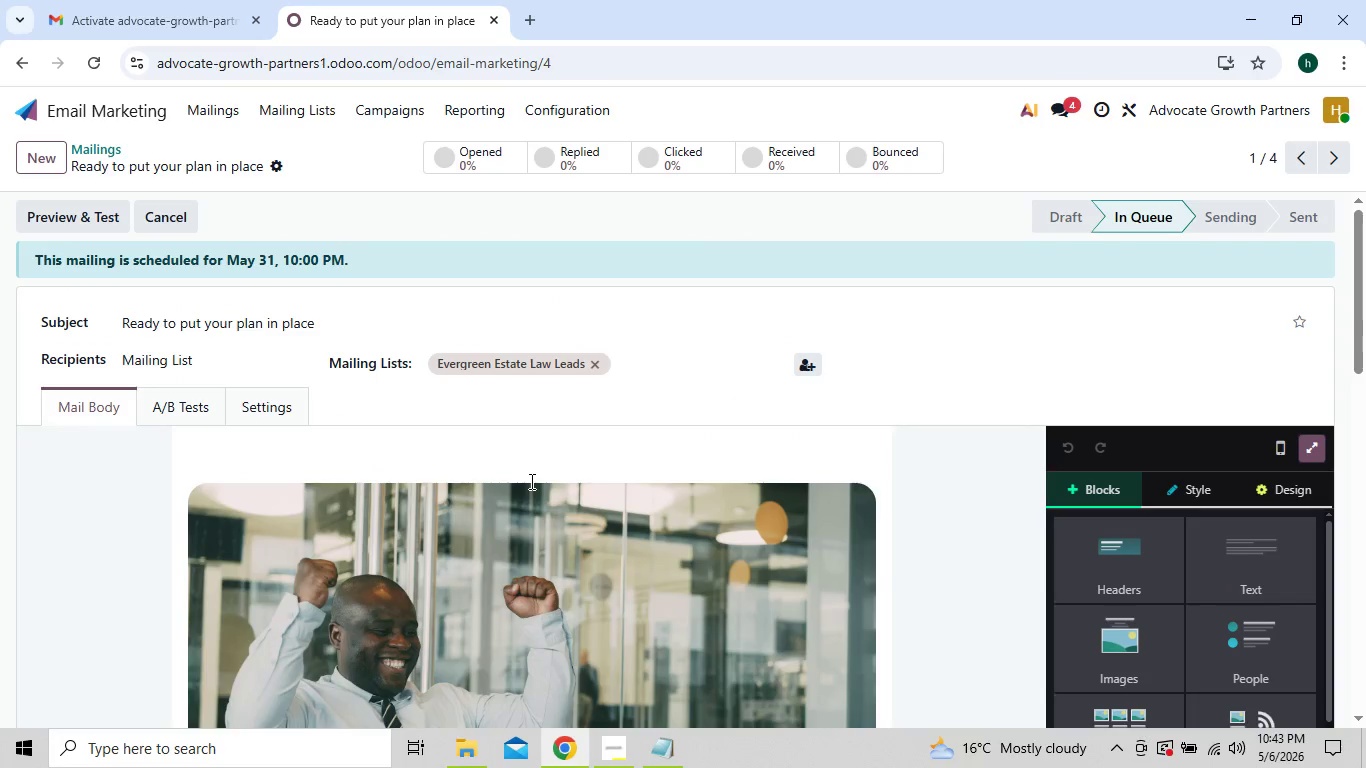 
left_click([366, 121])
 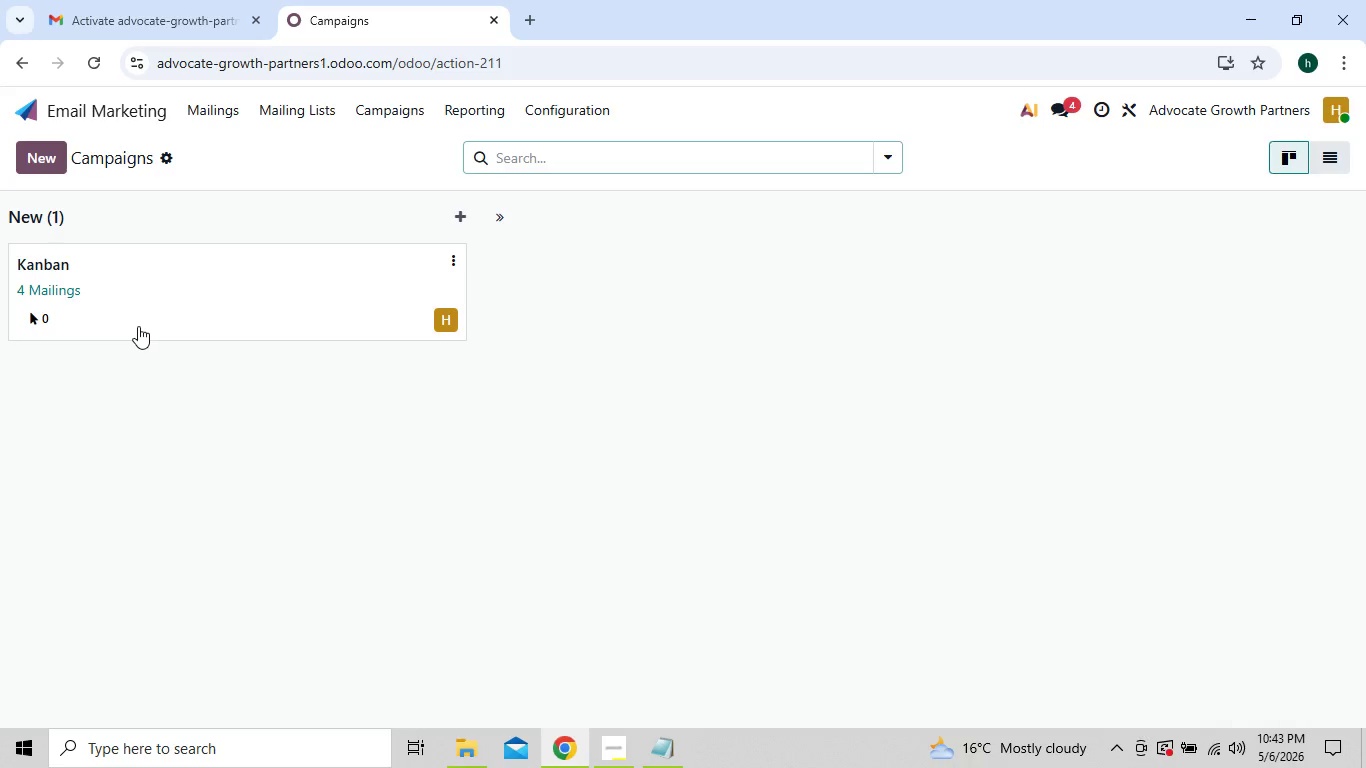 
double_click([136, 322])
 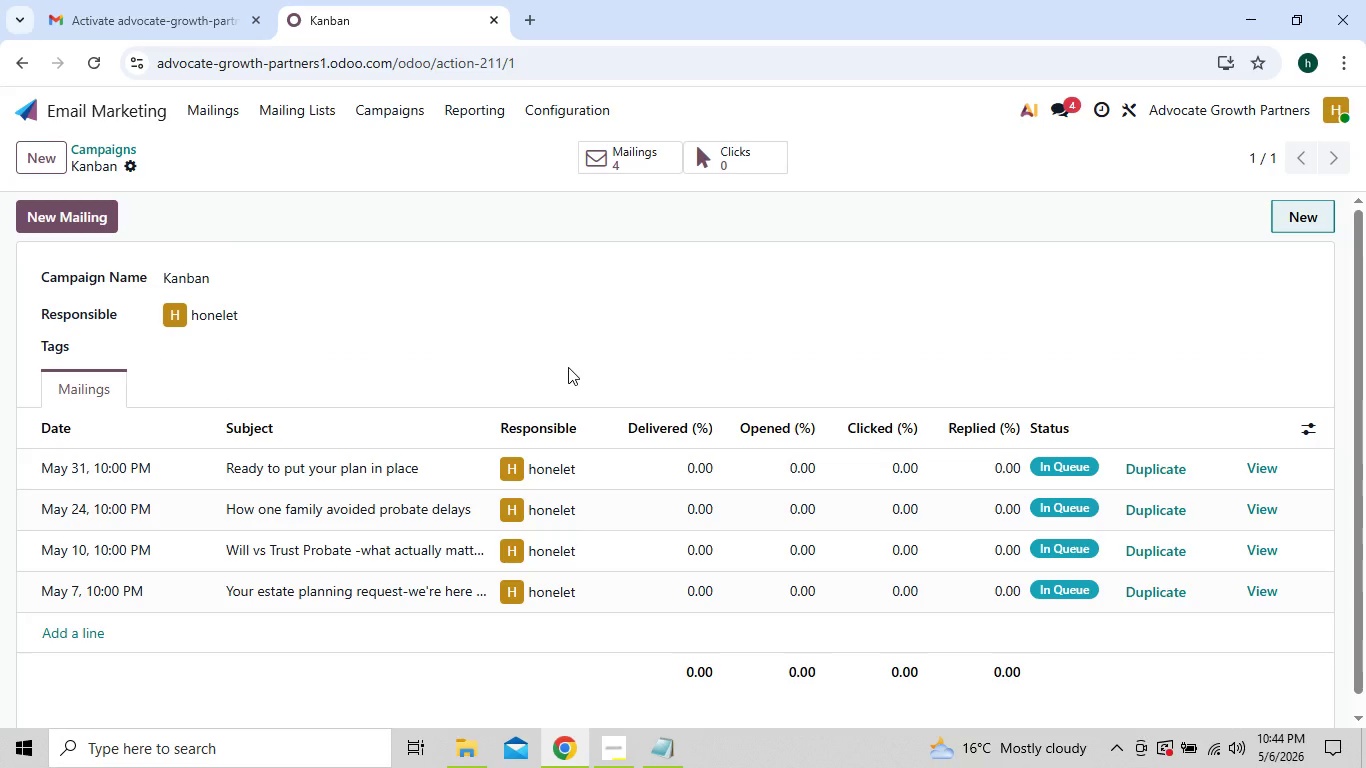 
wait(16.49)
 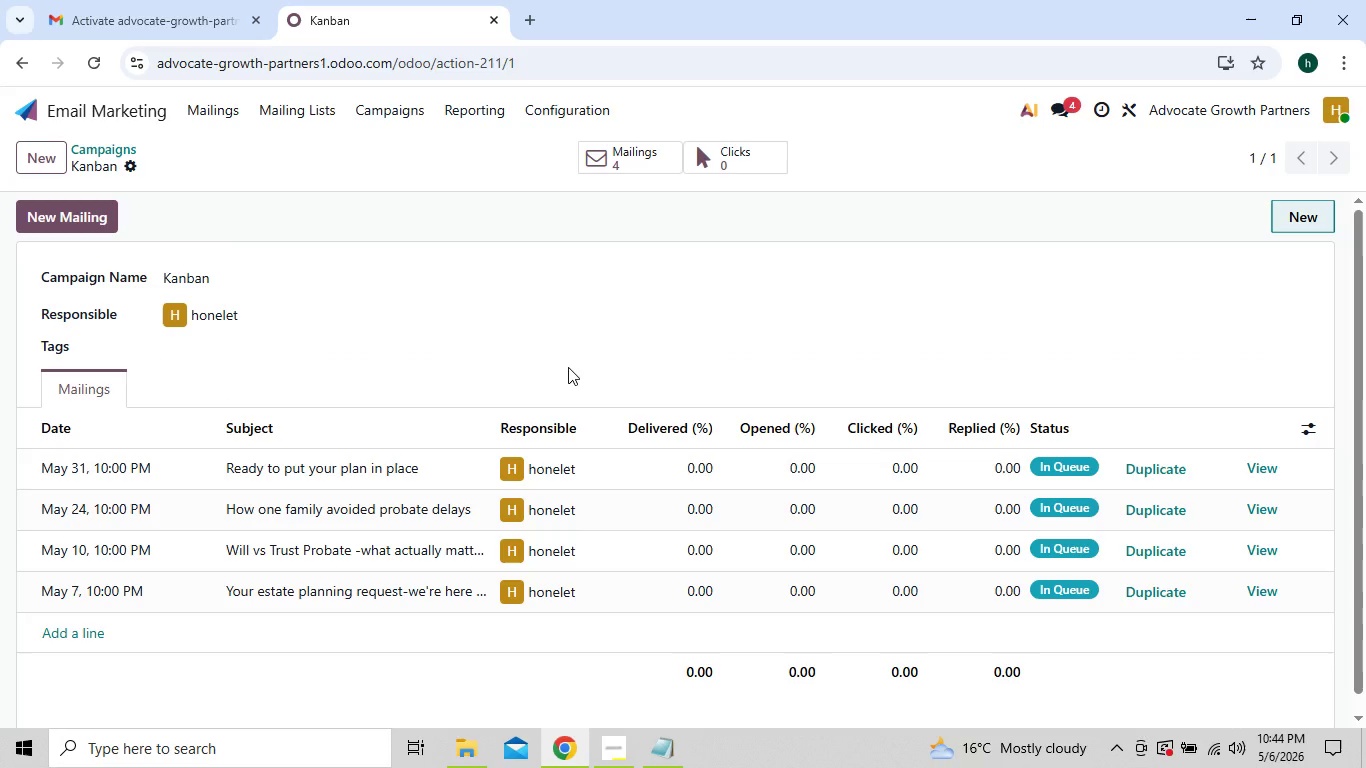 
key(Meta+PrintScreen)
 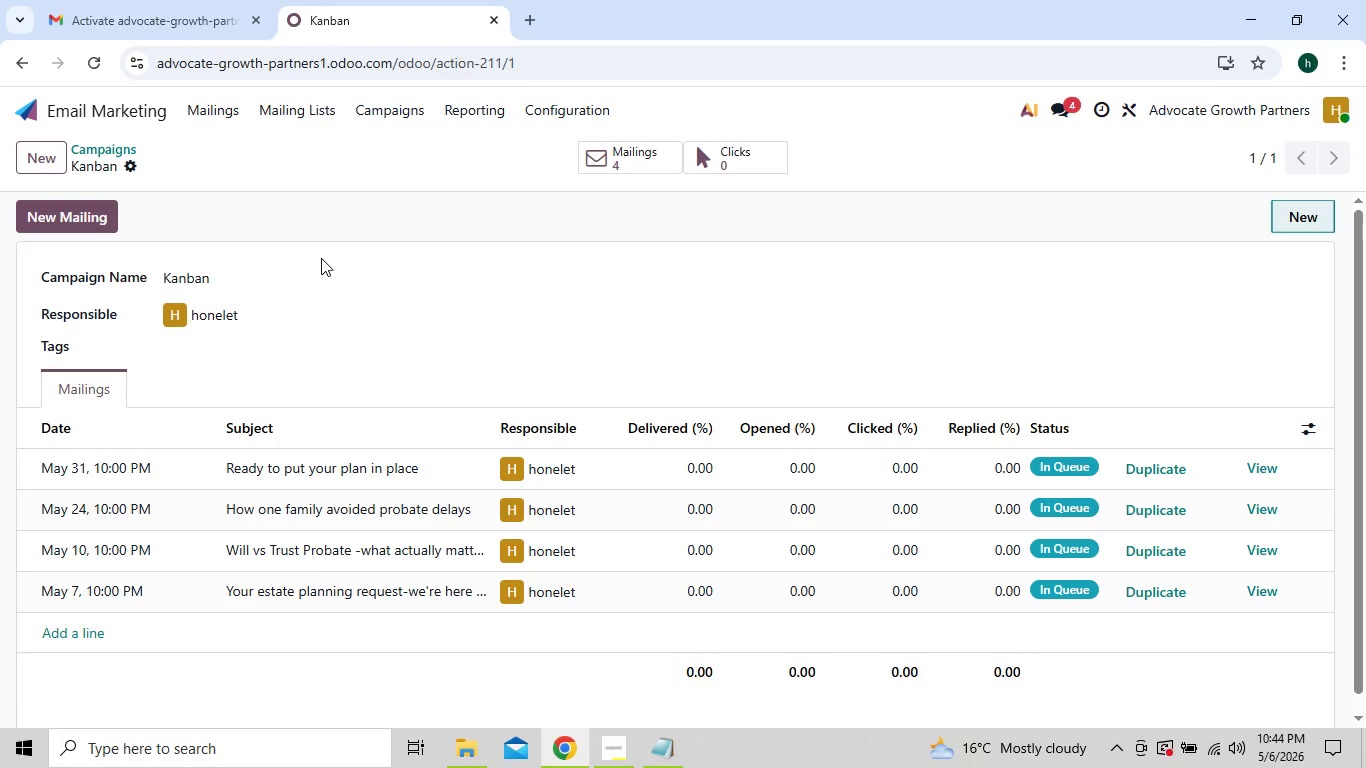 
wait(6.62)
 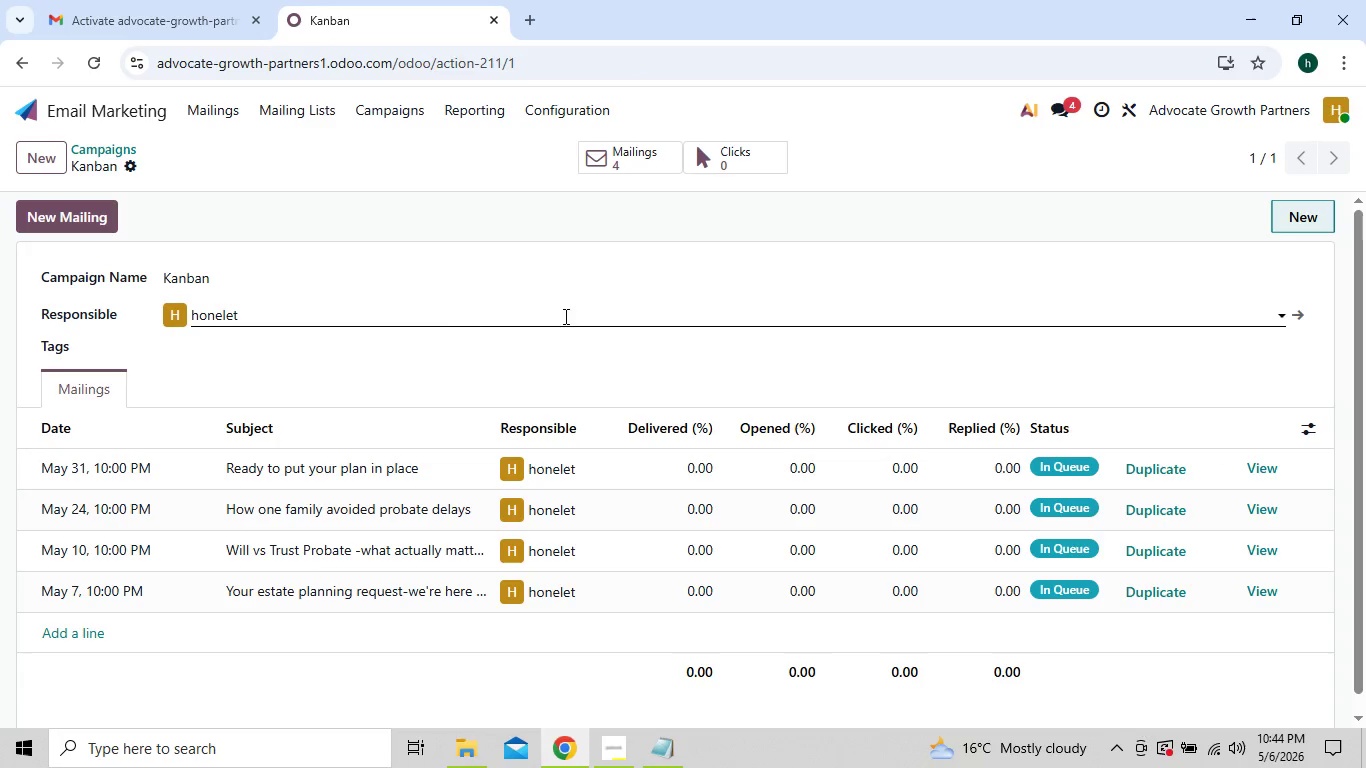 
left_click([476, 321])
 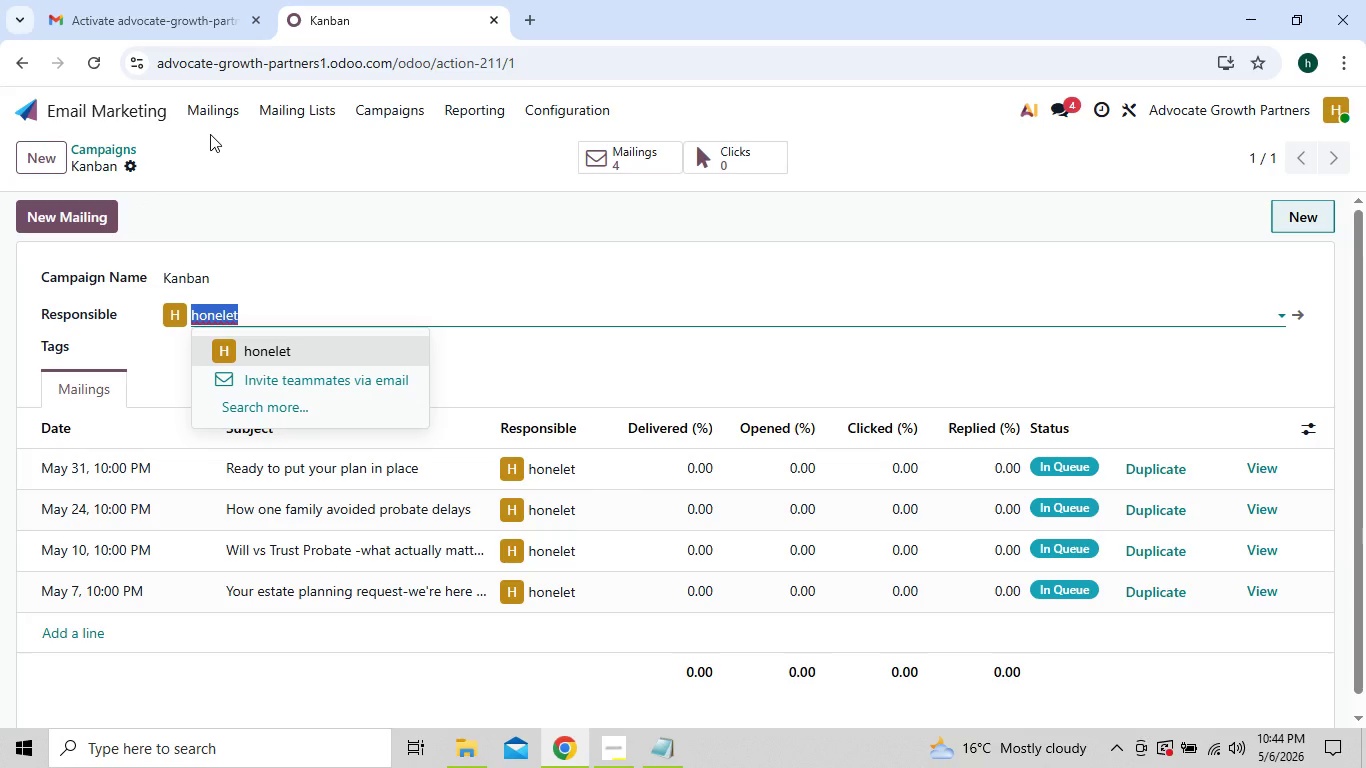 
wait(5.3)
 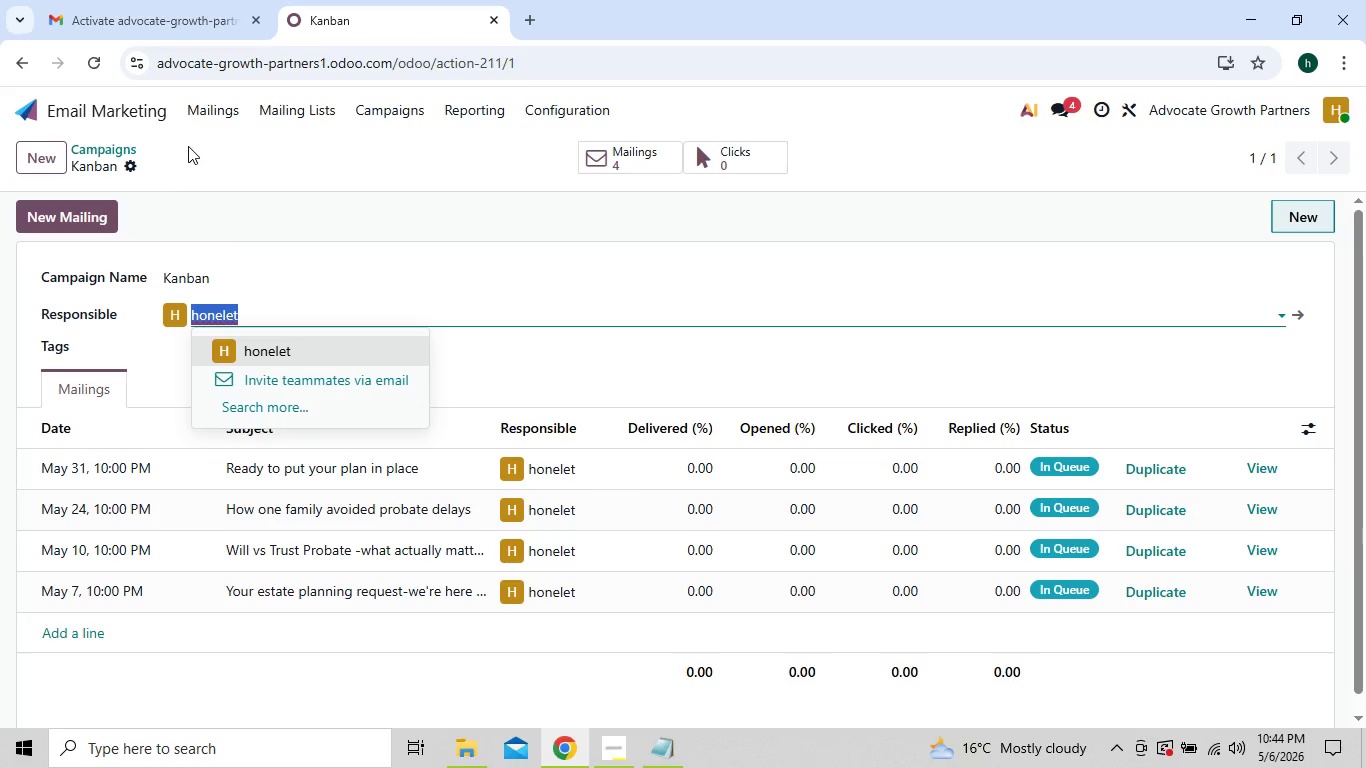 
left_click([309, 201])
 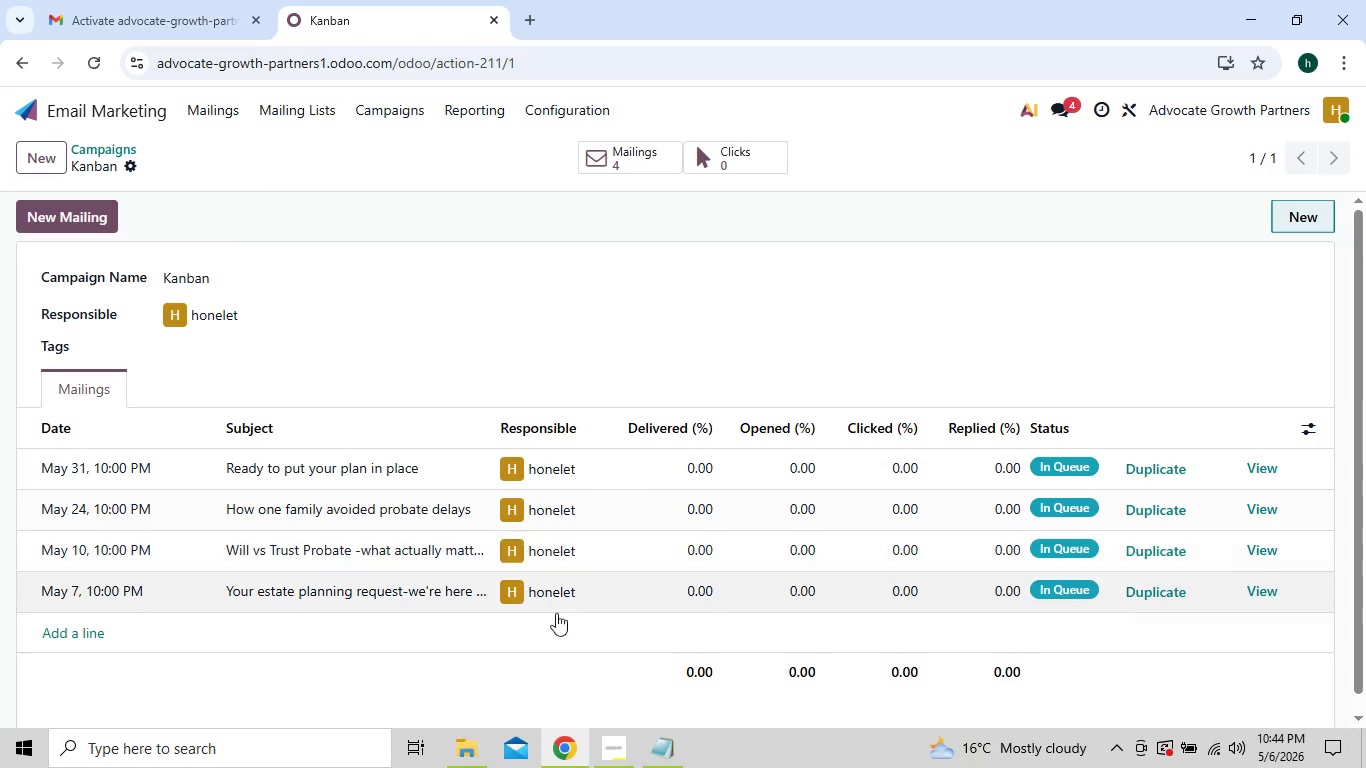 
left_click([600, 745])